 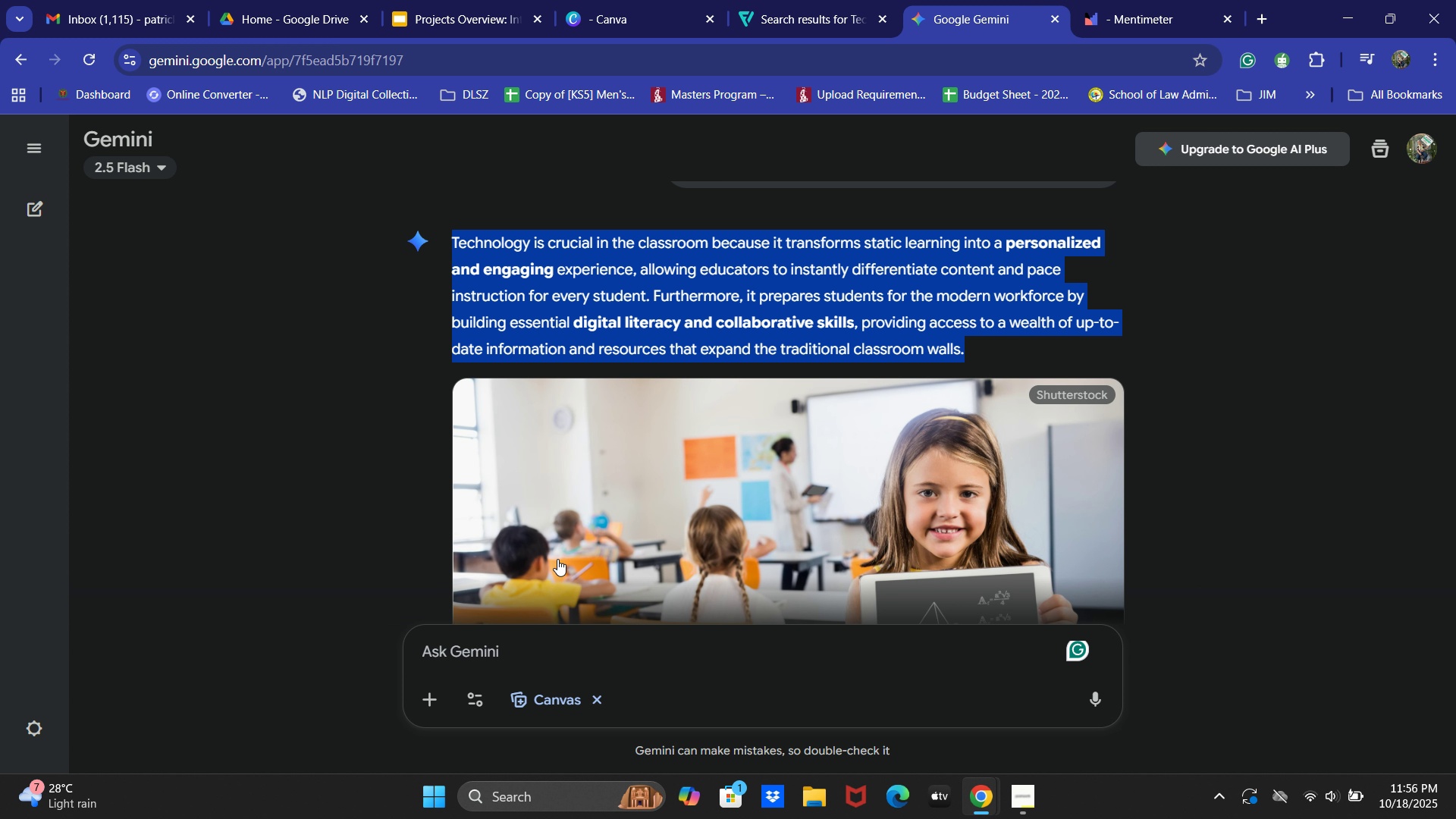 
left_click([532, 670])
 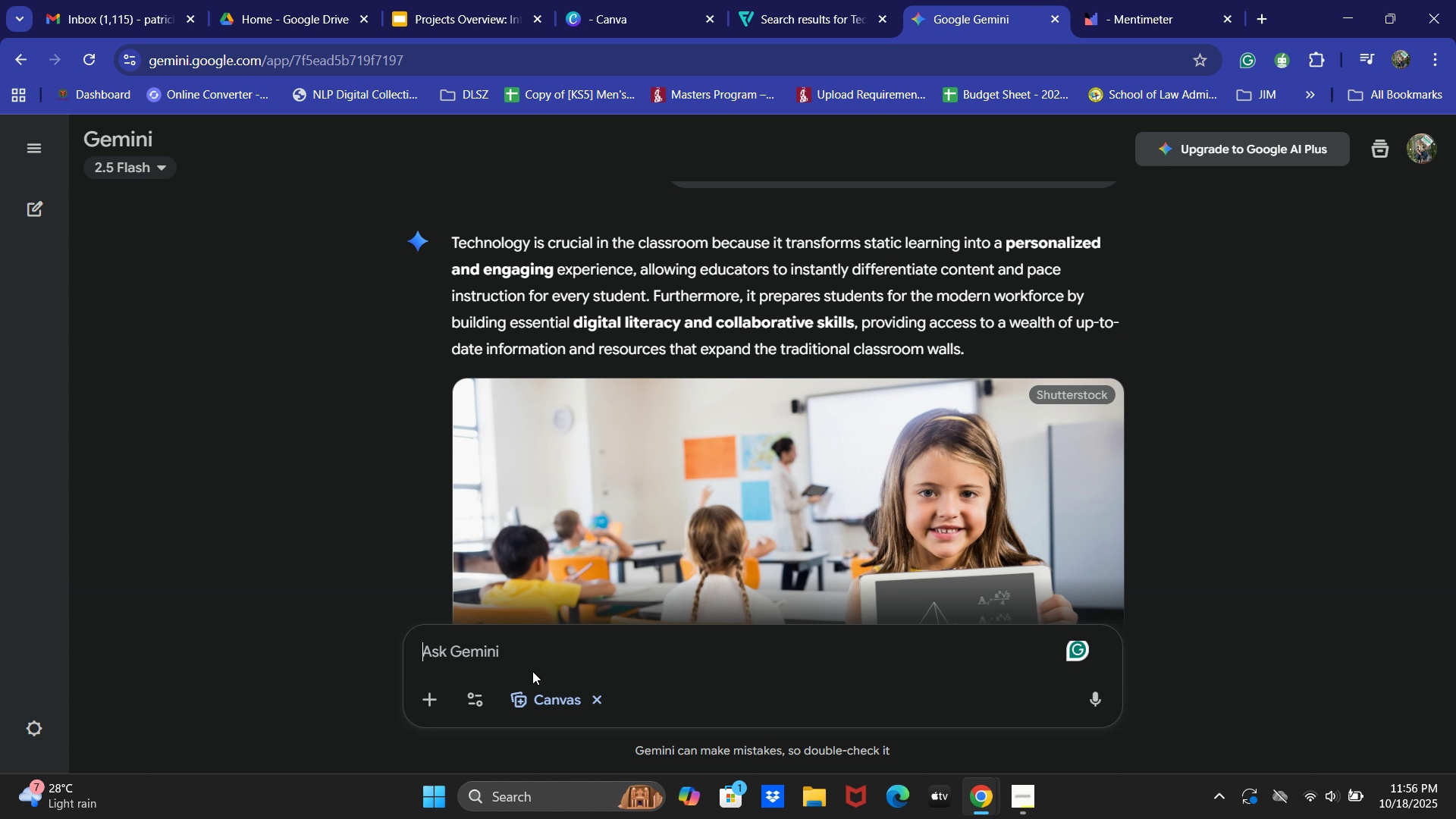 
type(Generate tim)
key(Backspace)
type(ps)
 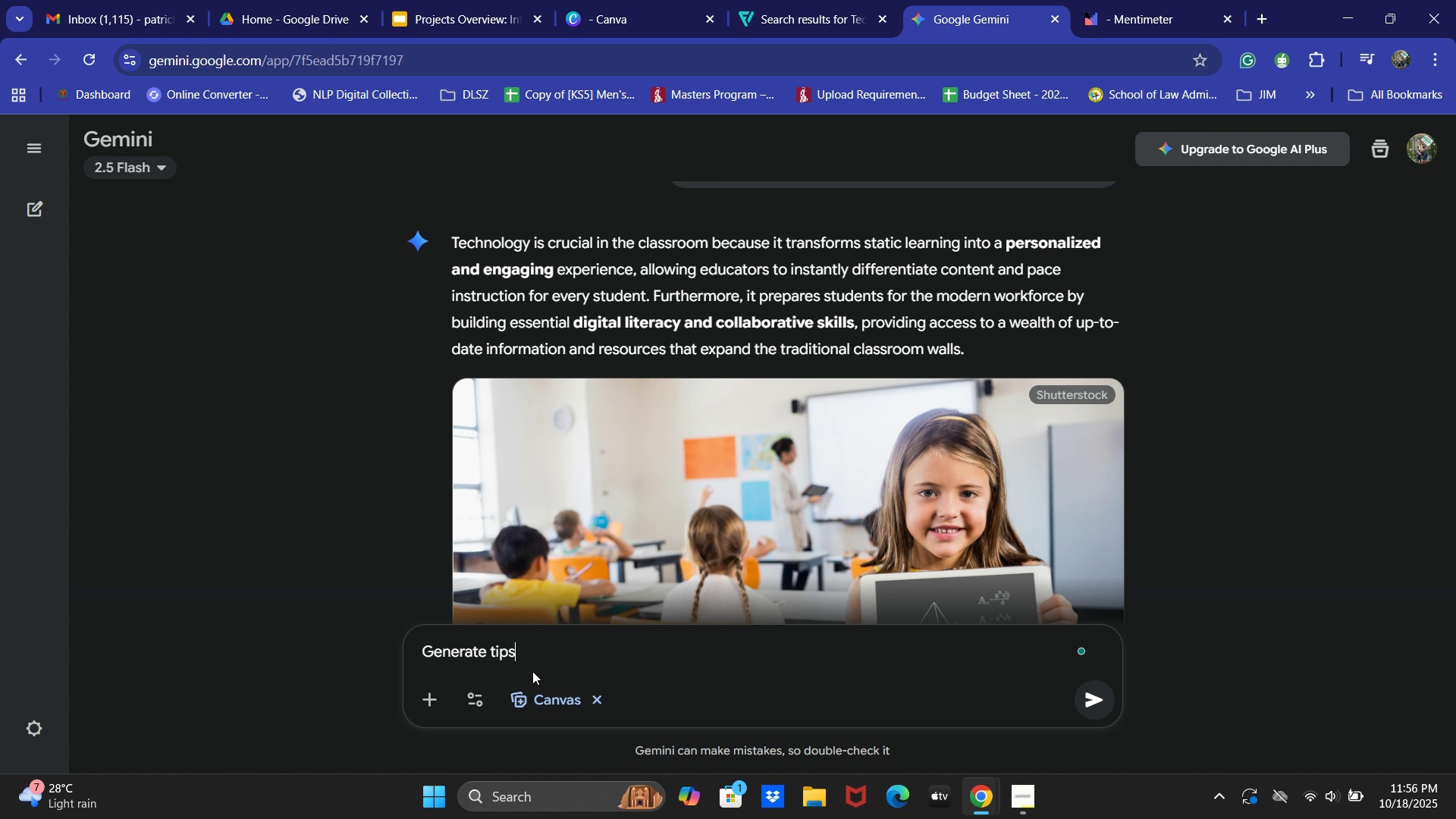 
key(Alt+AltLeft)
 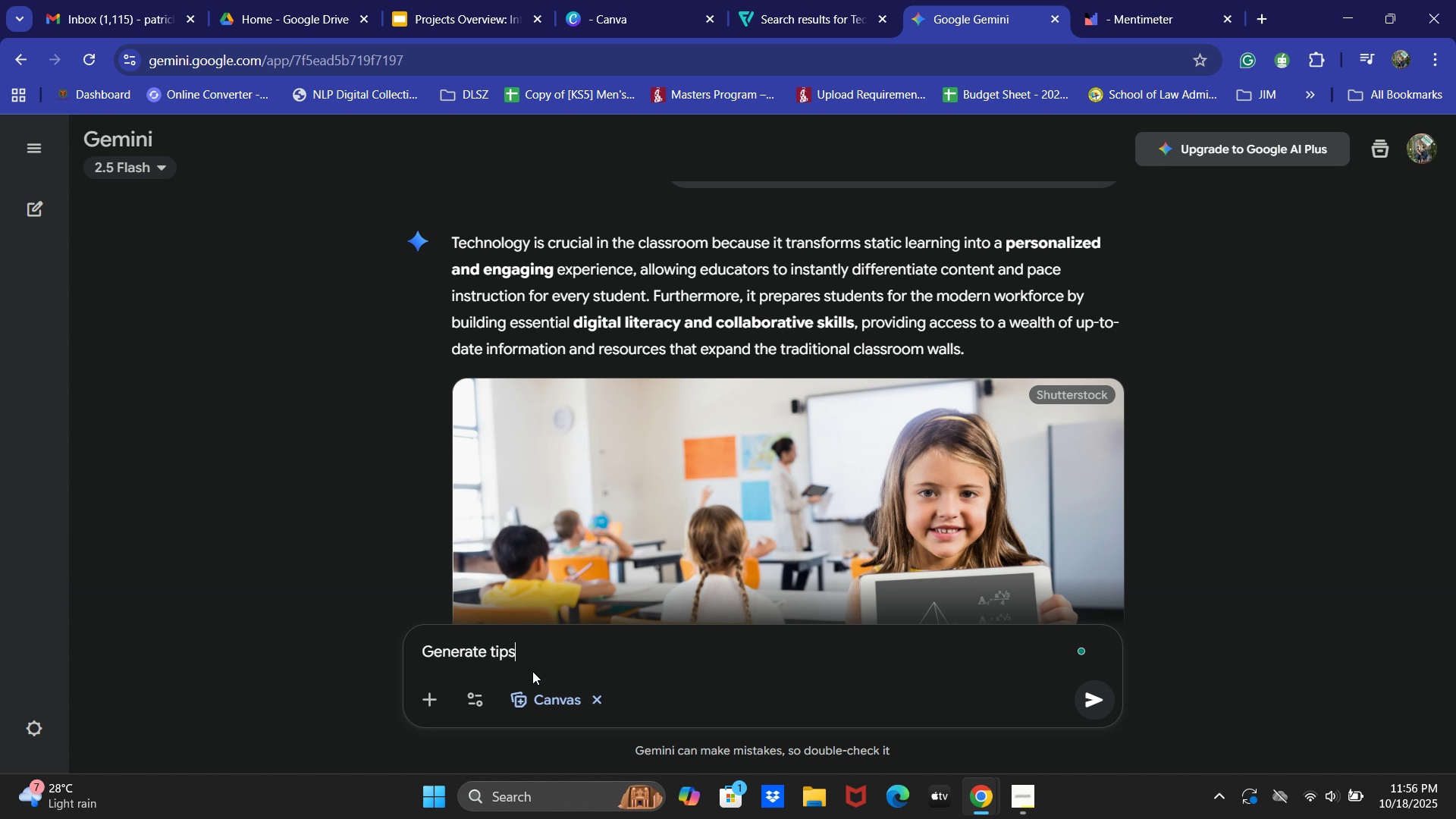 
key(Alt+Tab)